 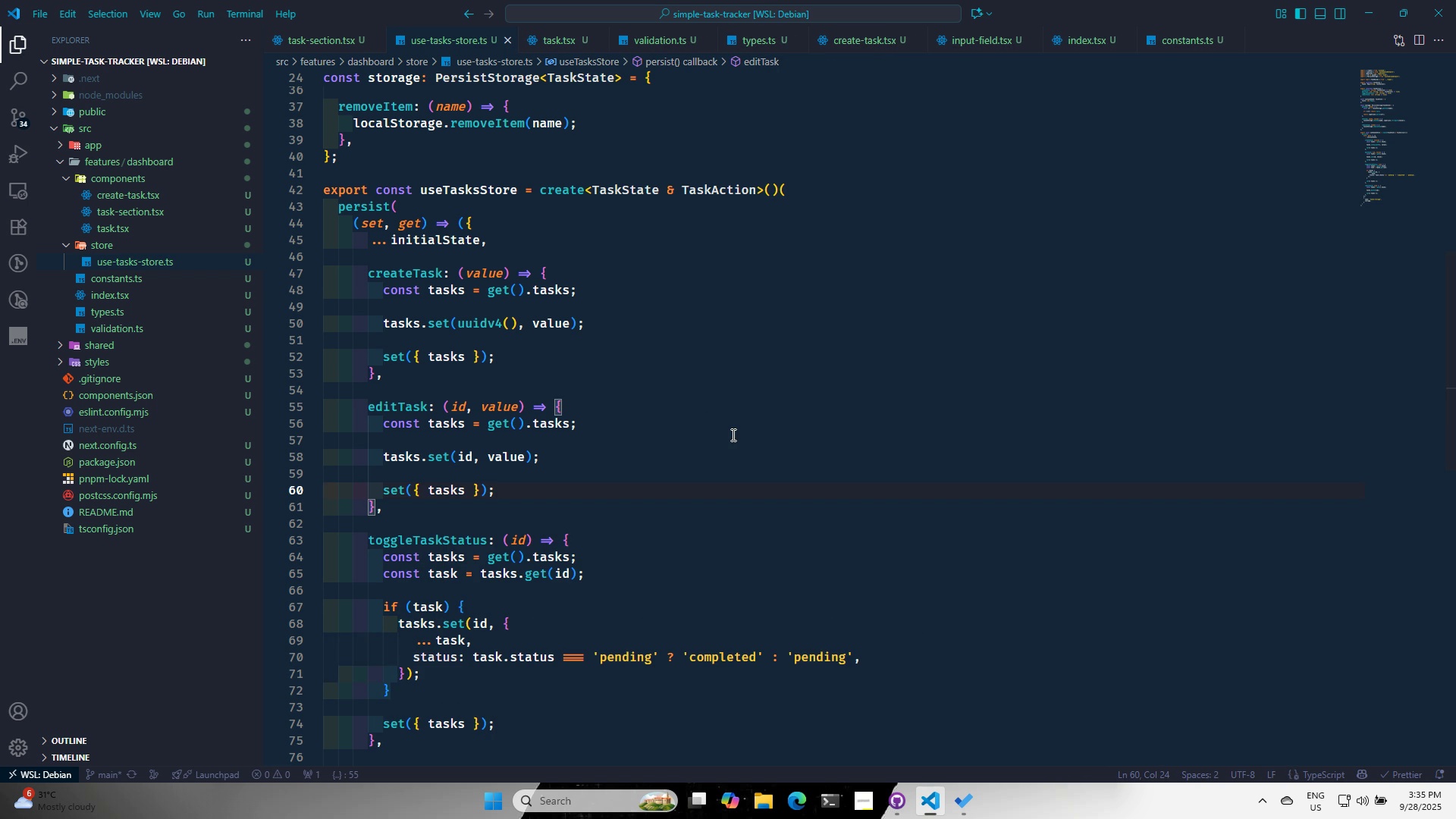 
key(Control+S)
 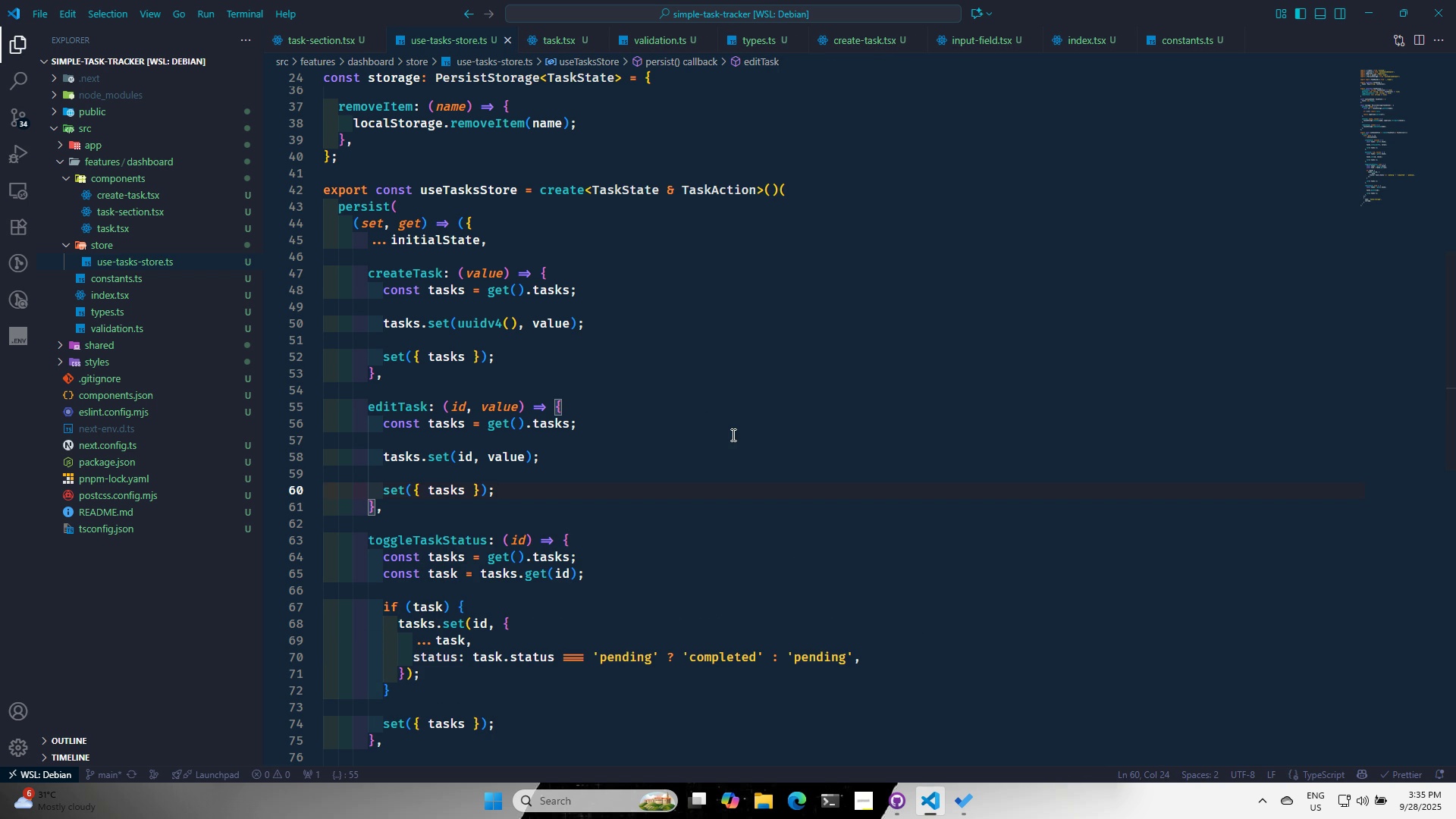 
key(Control+S)
 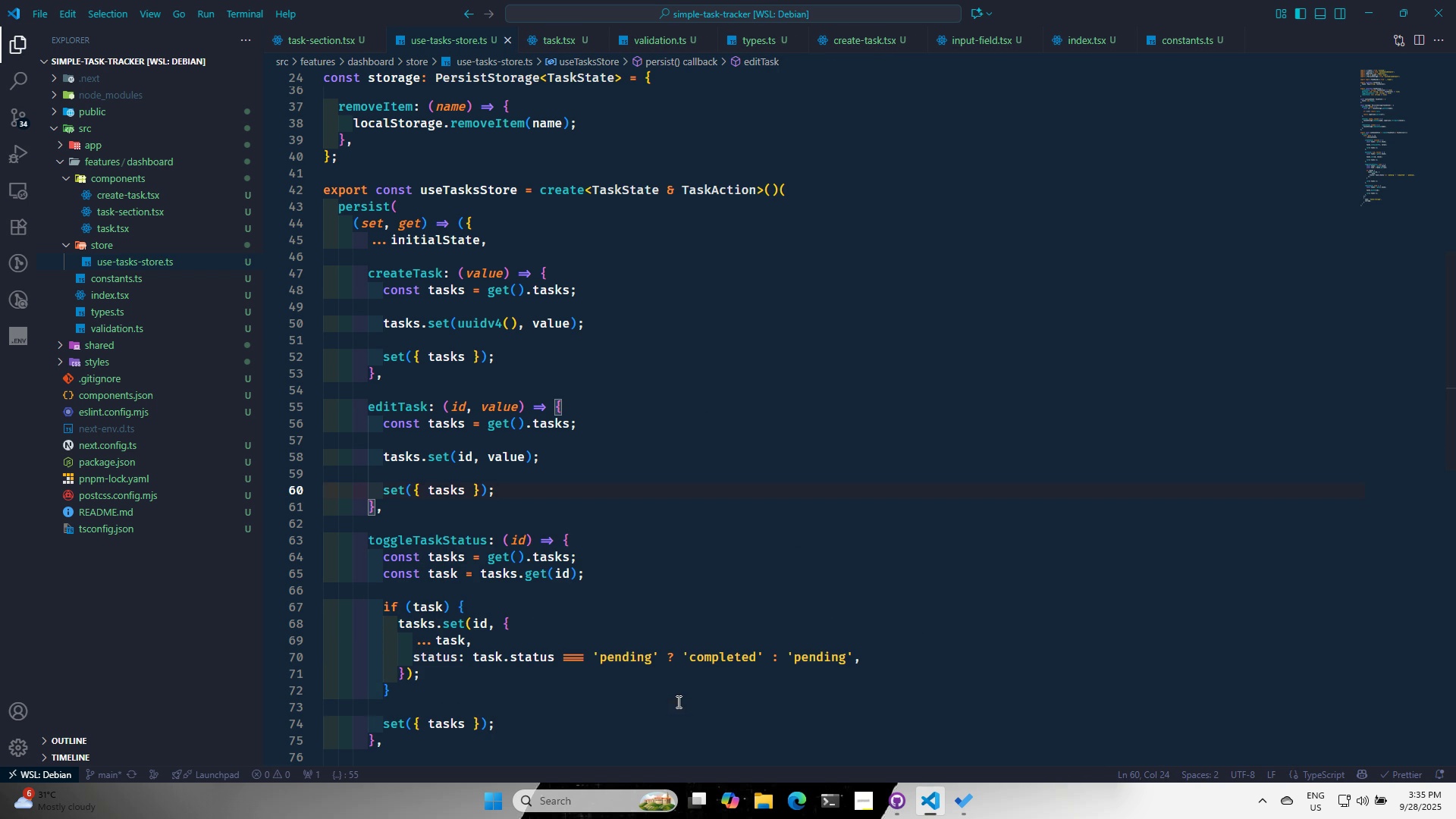 
left_click([675, 702])
 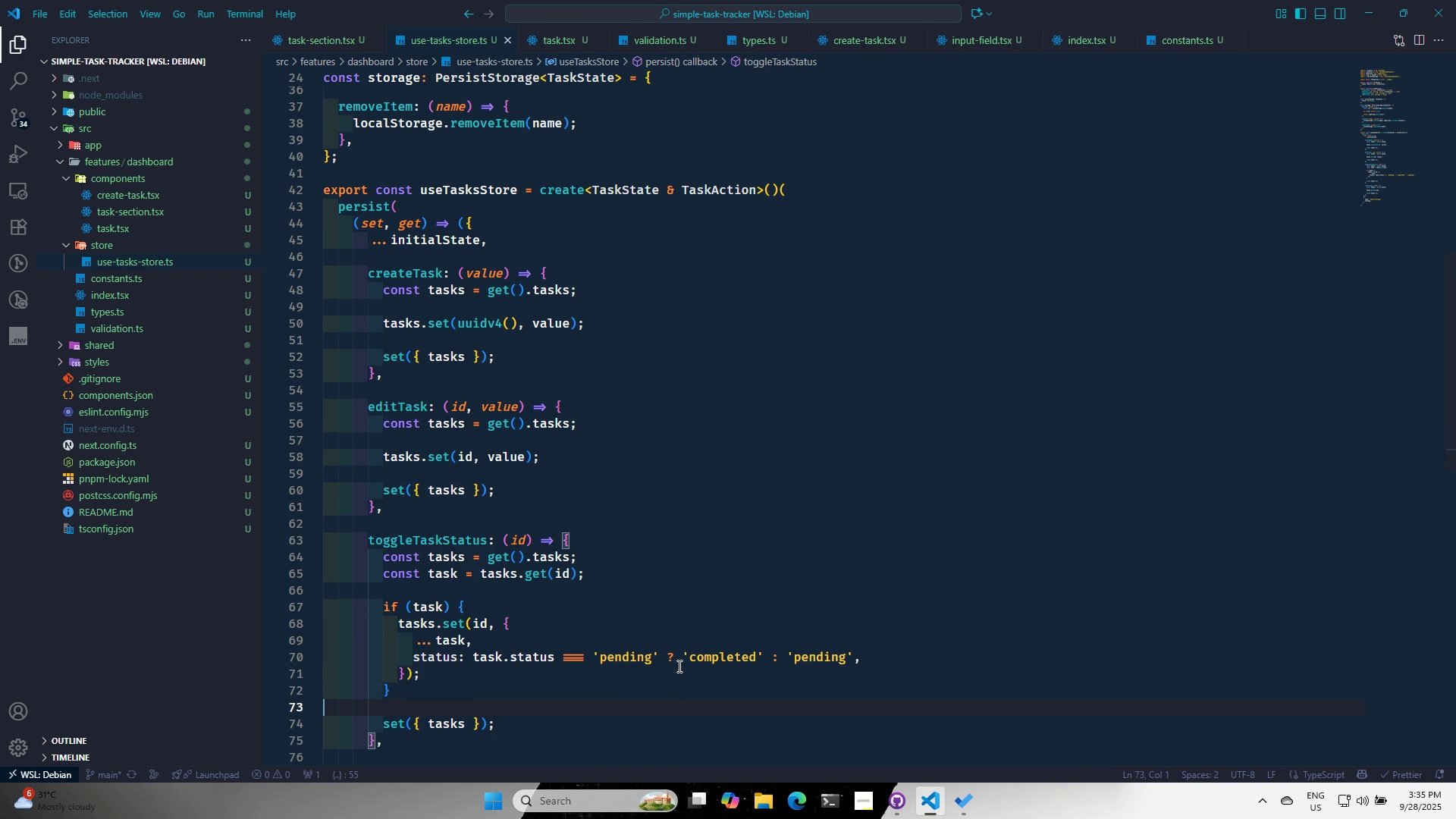 
scroll: coordinate [675, 658], scroll_direction: down, amount: 3.0
 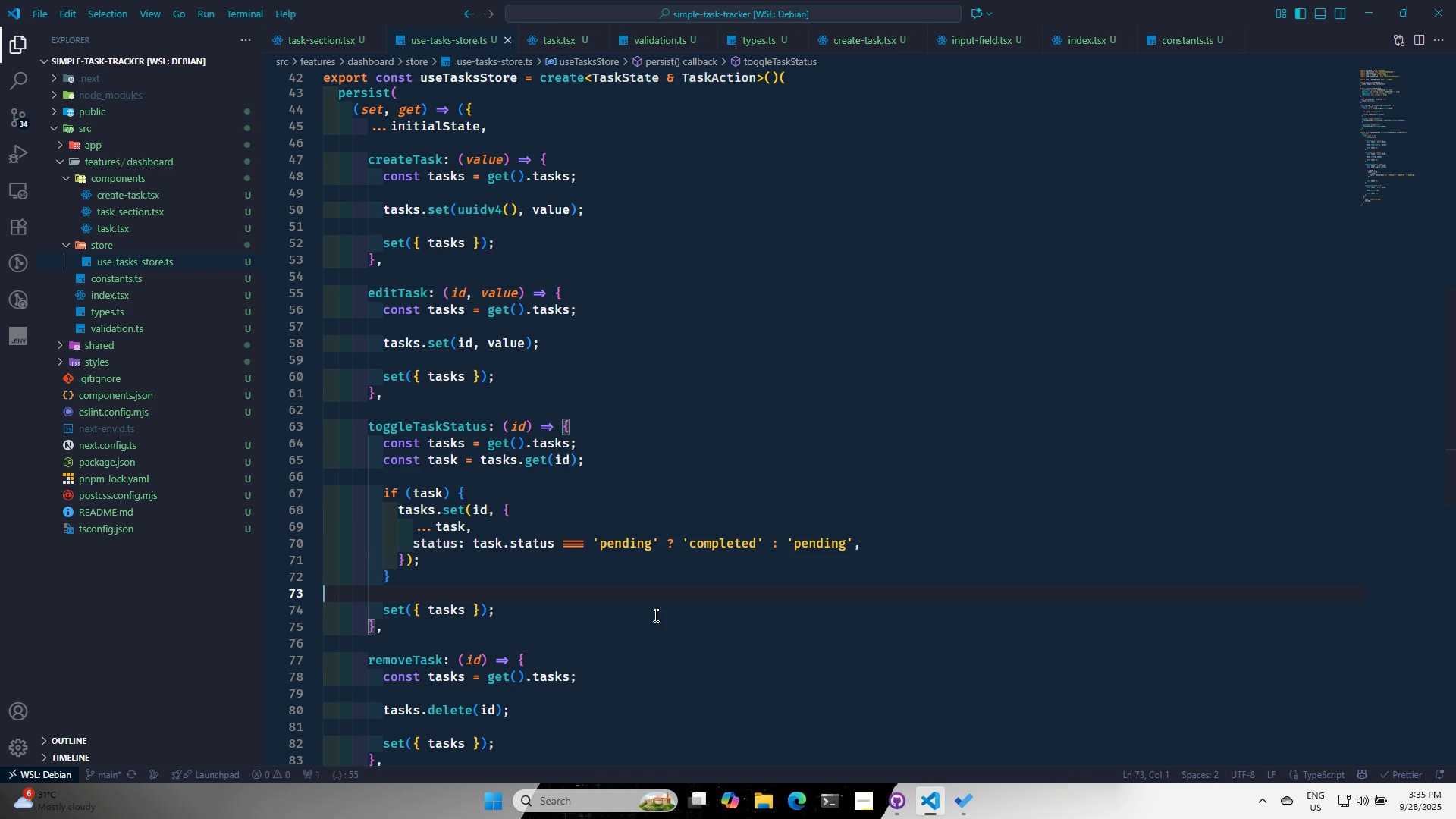 
wait(8.43)
 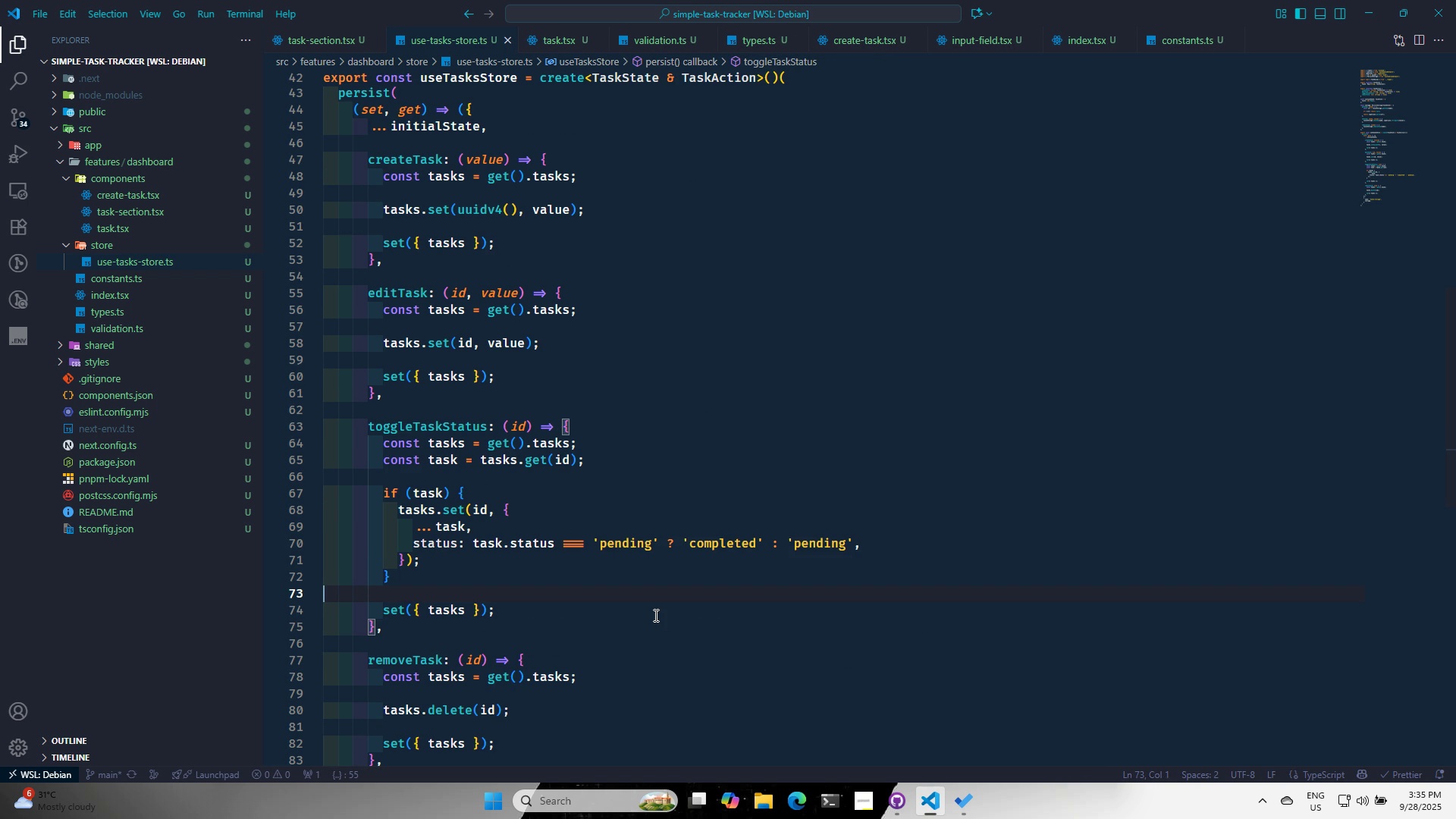 
left_click([133, 229])
 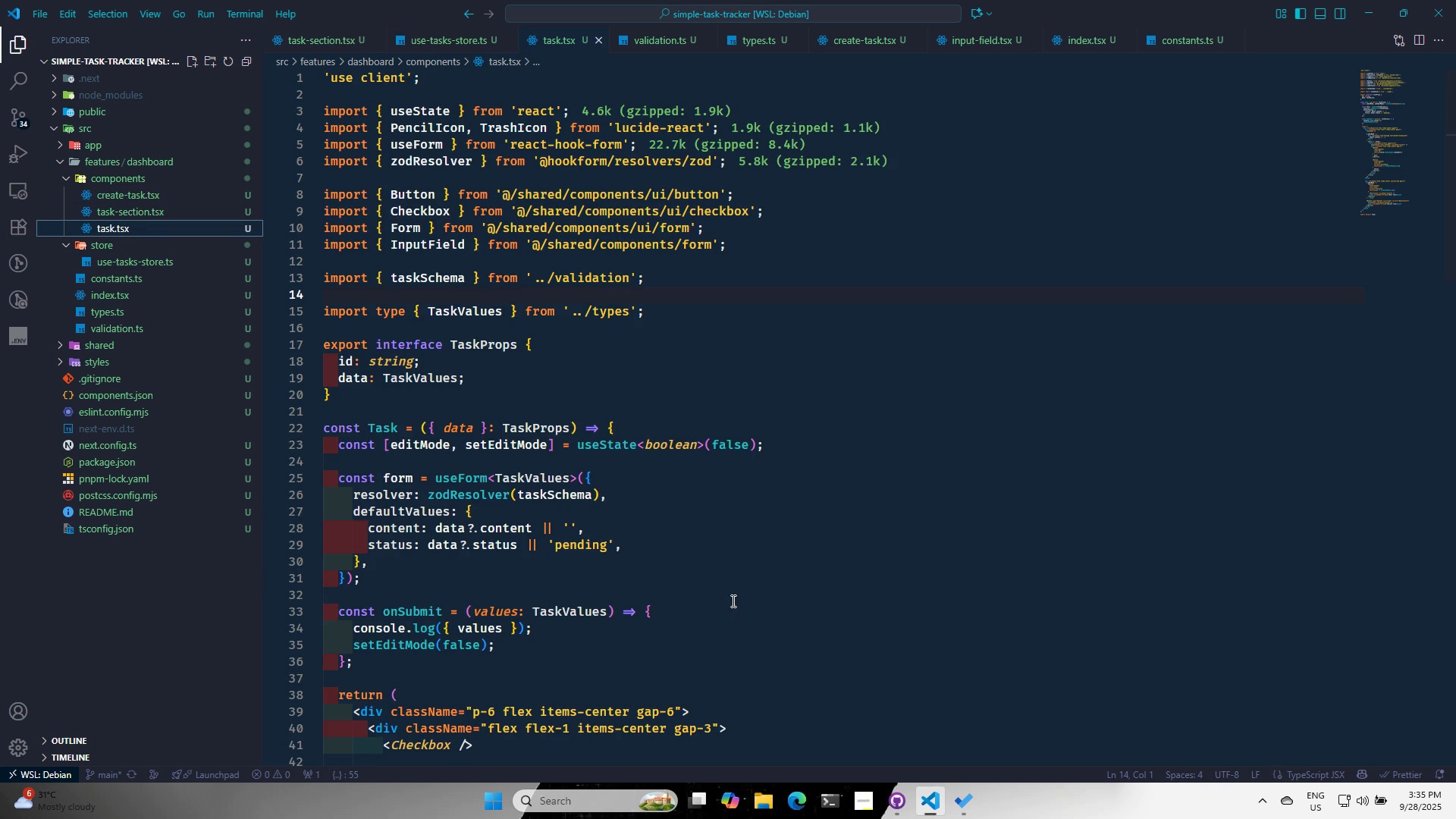 
scroll: coordinate [736, 570], scroll_direction: down, amount: 9.0
 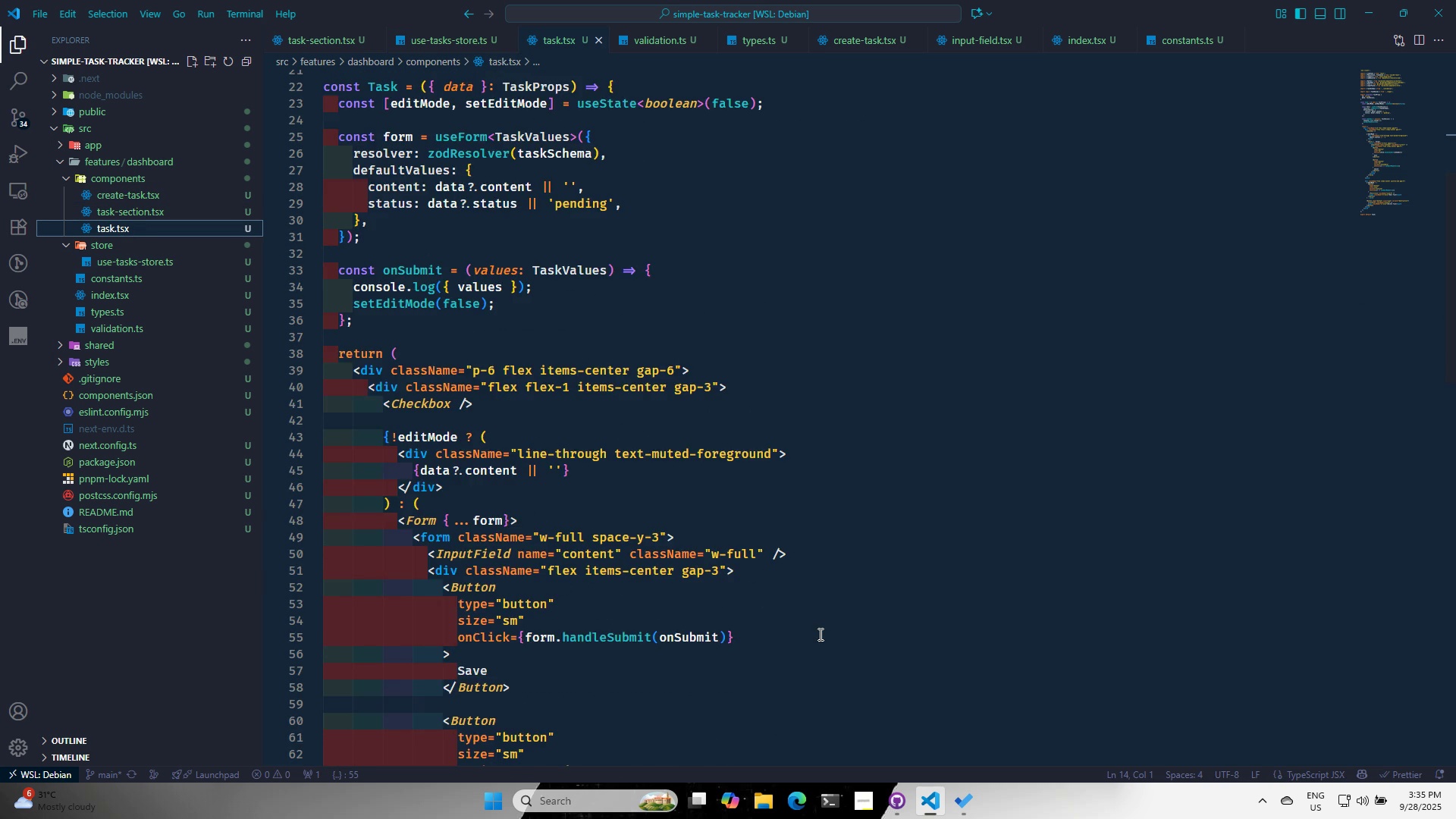 
scroll: coordinate [828, 624], scroll_direction: up, amount: 3.0
 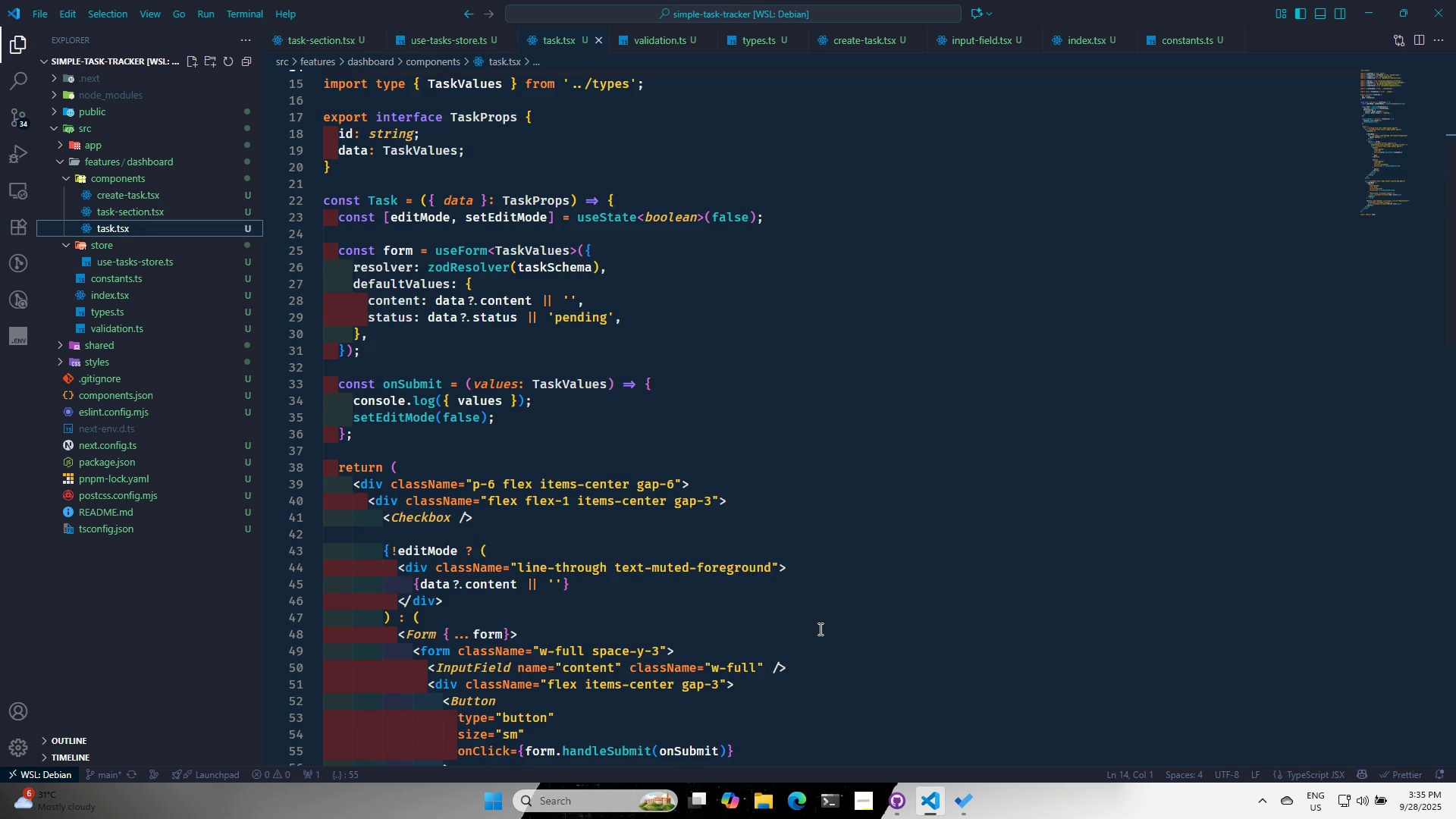 
scroll: coordinate [804, 608], scroll_direction: down, amount: 6.0
 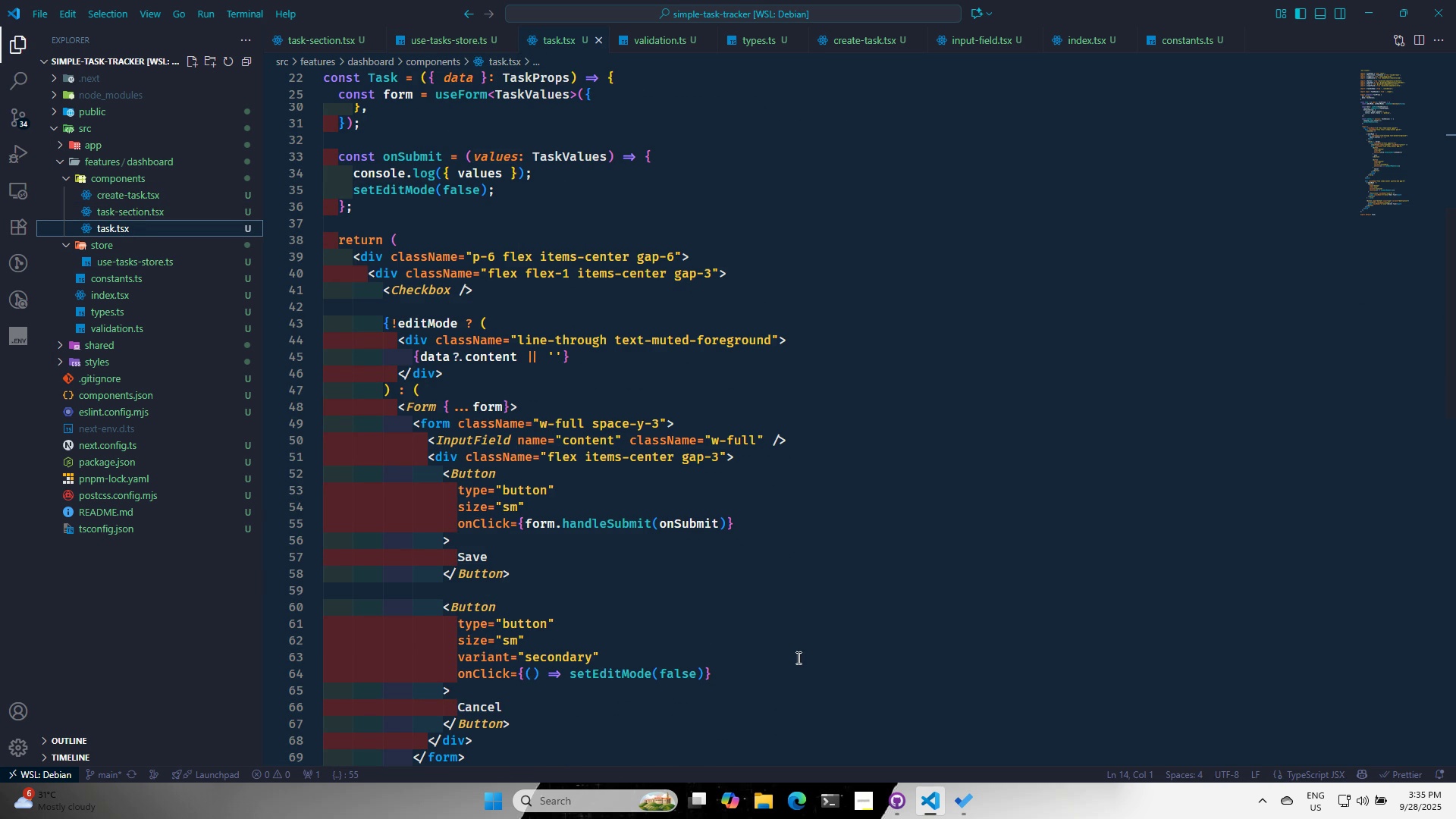 
scroll: coordinate [714, 723], scroll_direction: up, amount: 7.0
 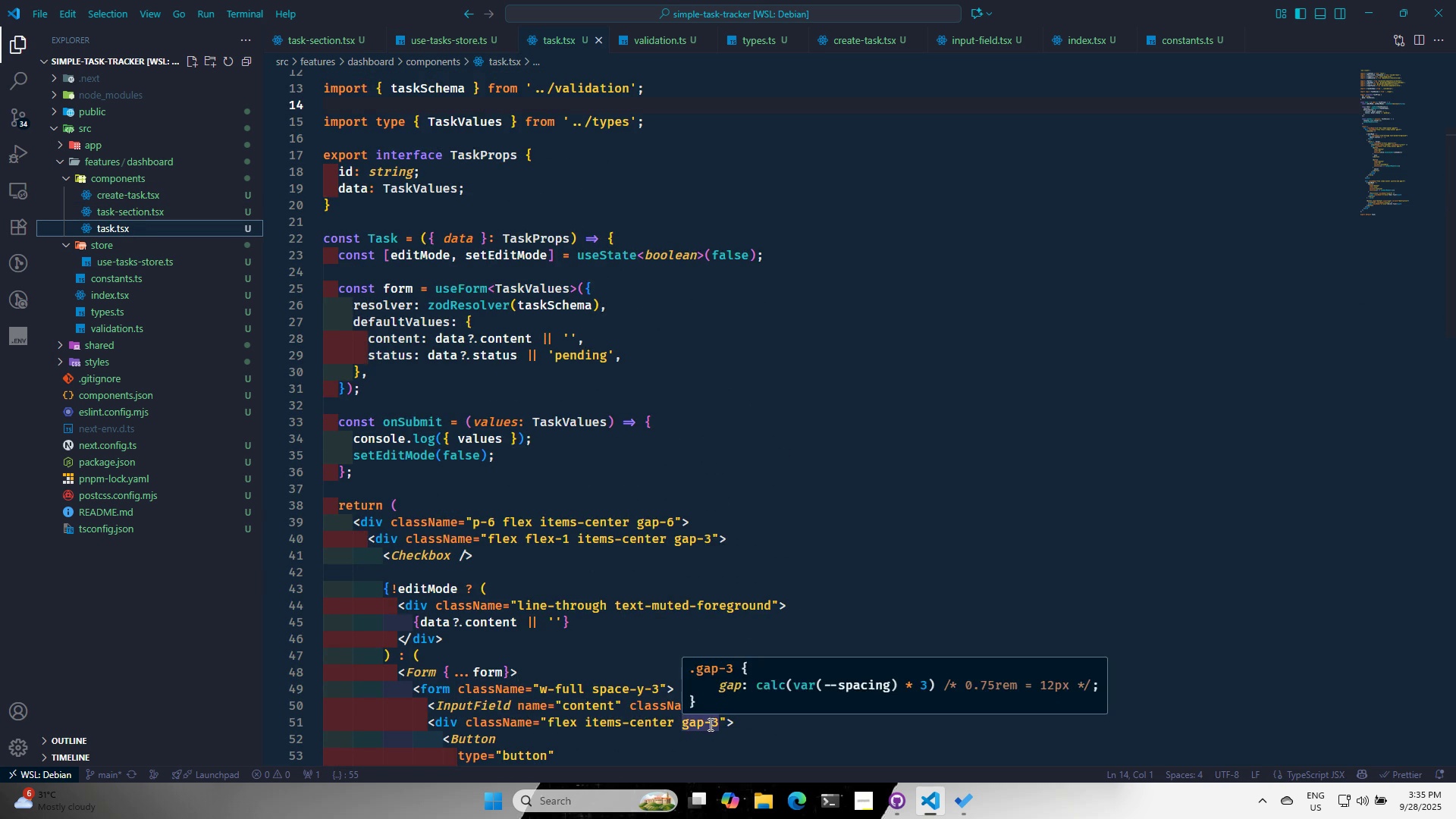 
scroll: coordinate [704, 726], scroll_direction: down, amount: 7.0
 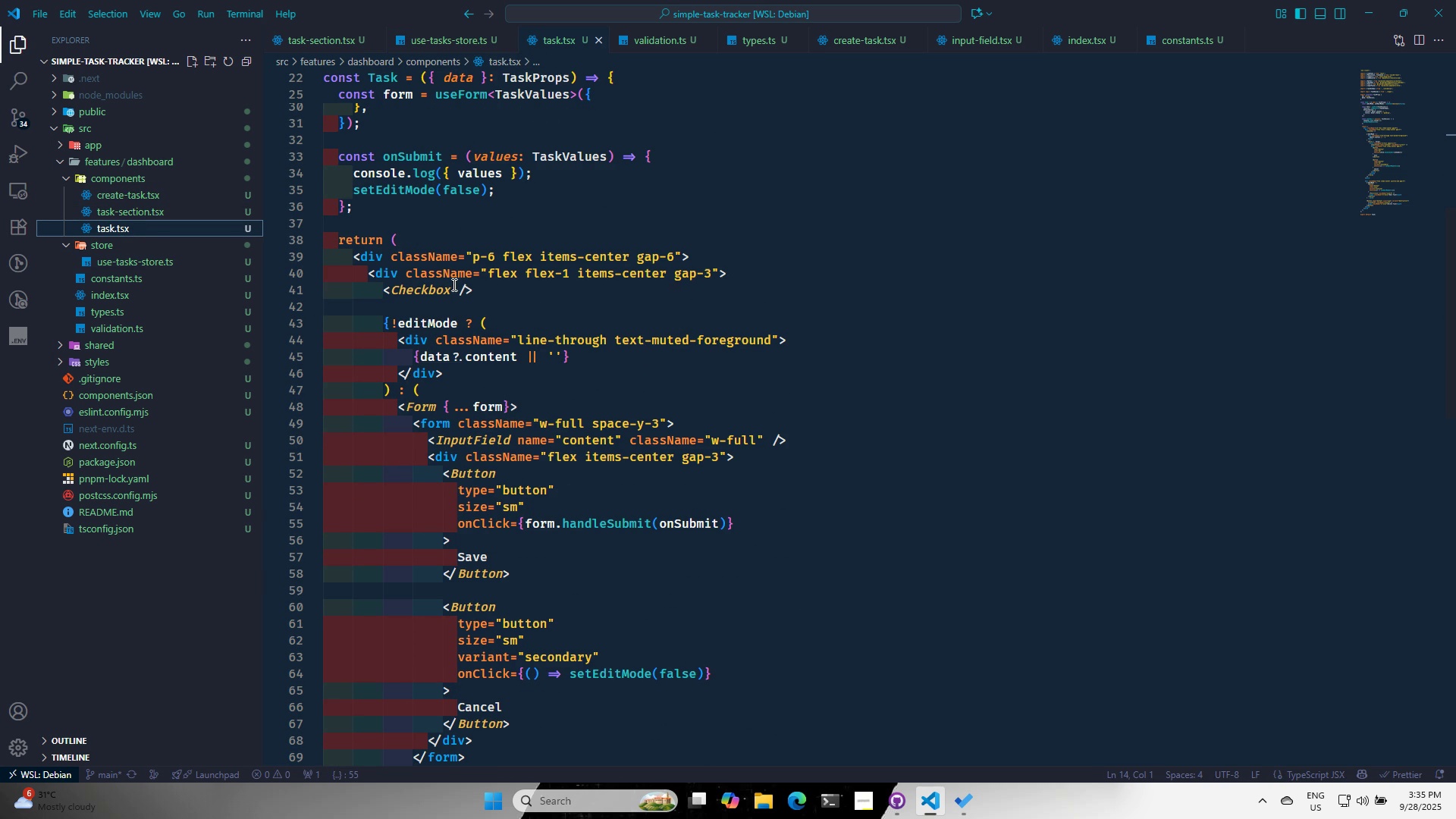 
type( de)
 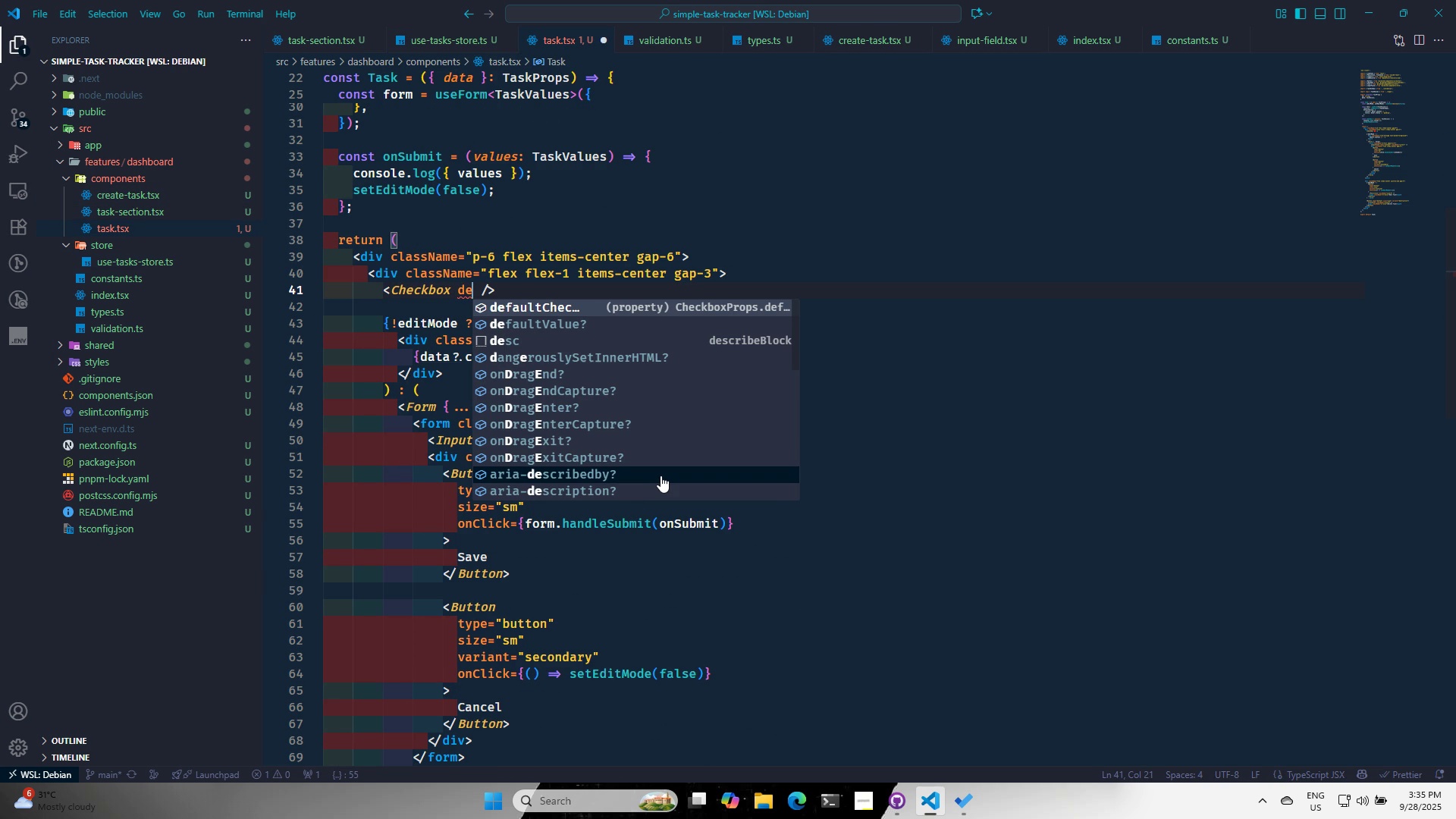 
wait(8.11)
 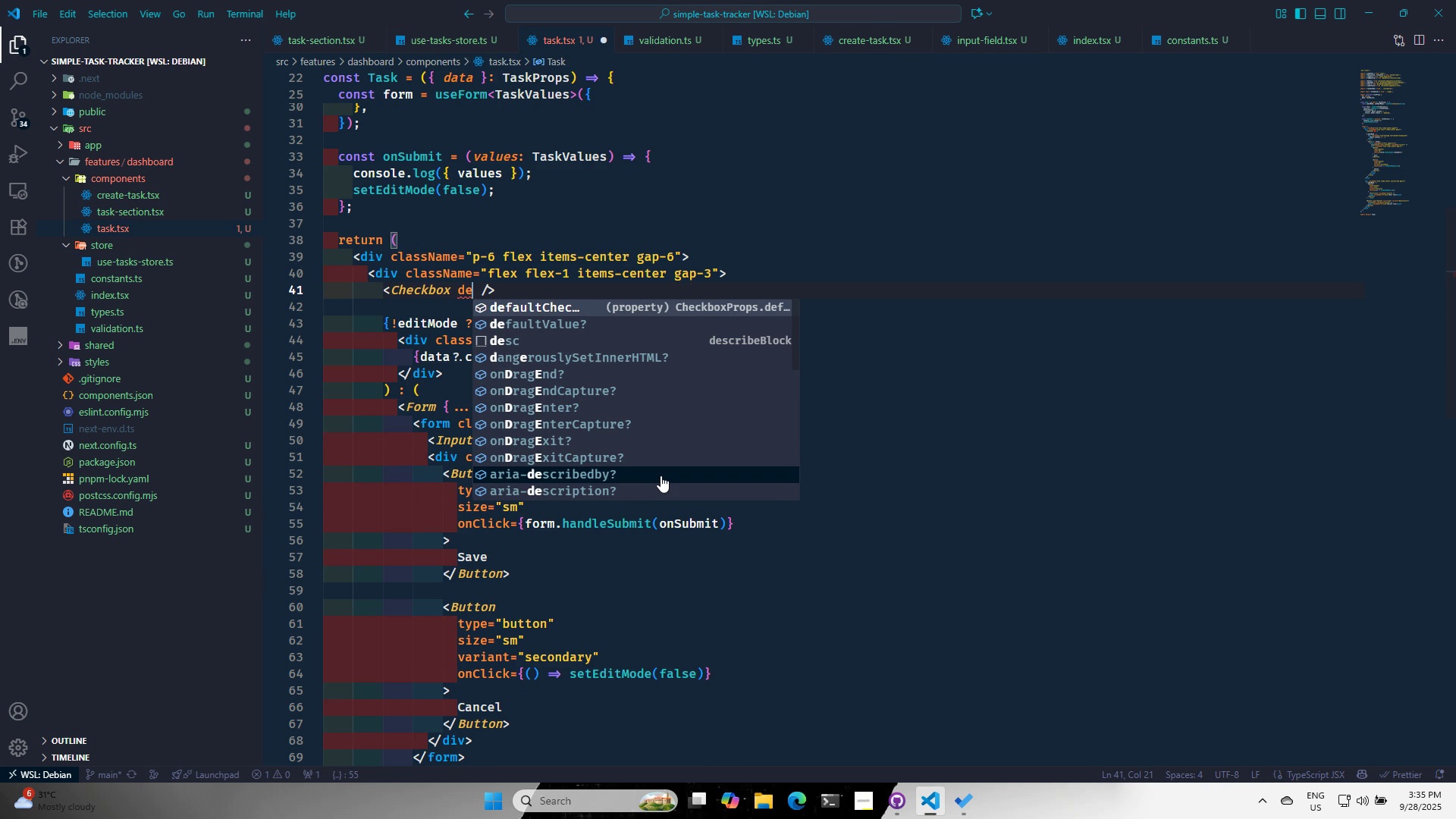 
key(ArrowDown)
 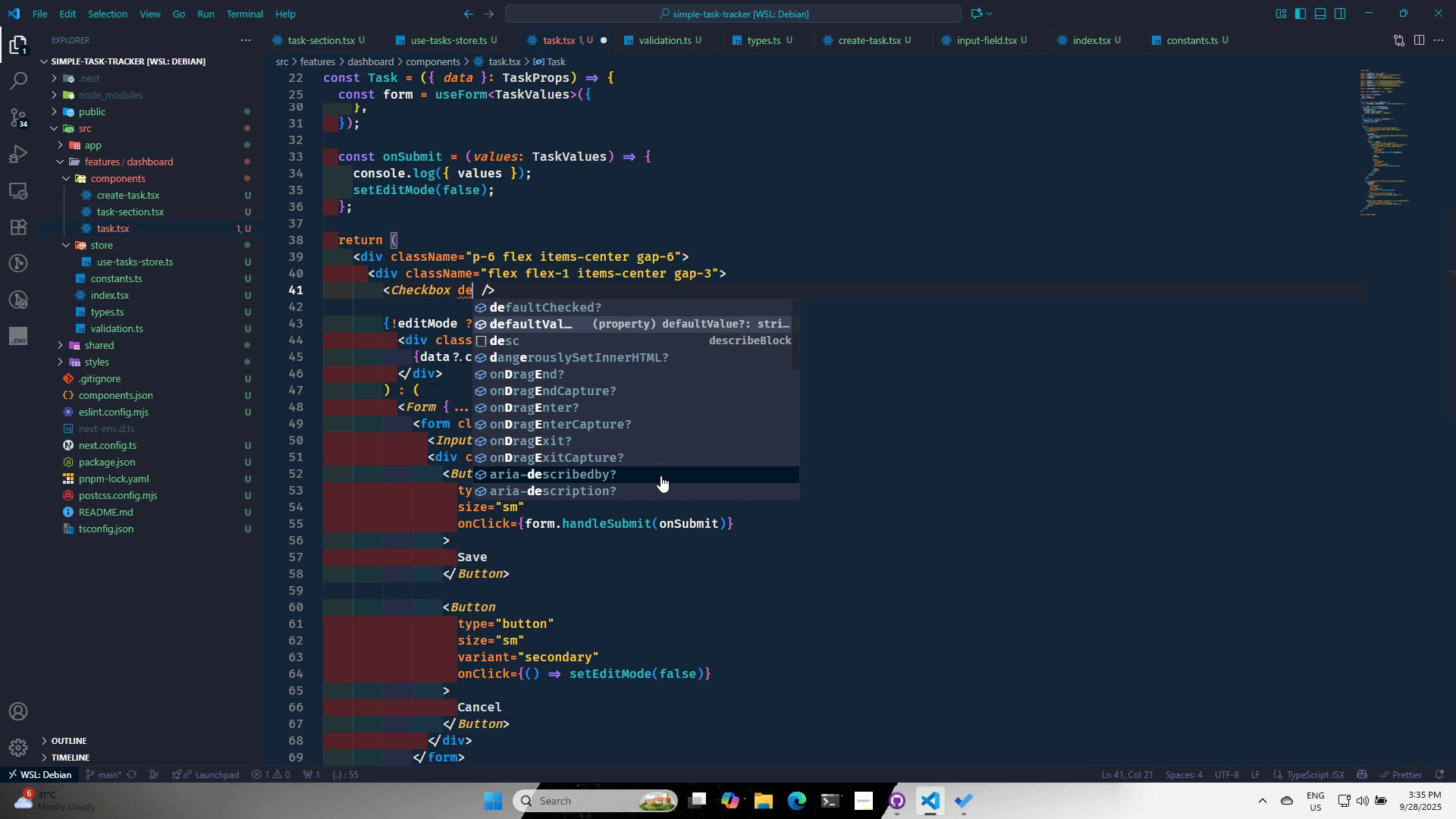 
key(Enter)
 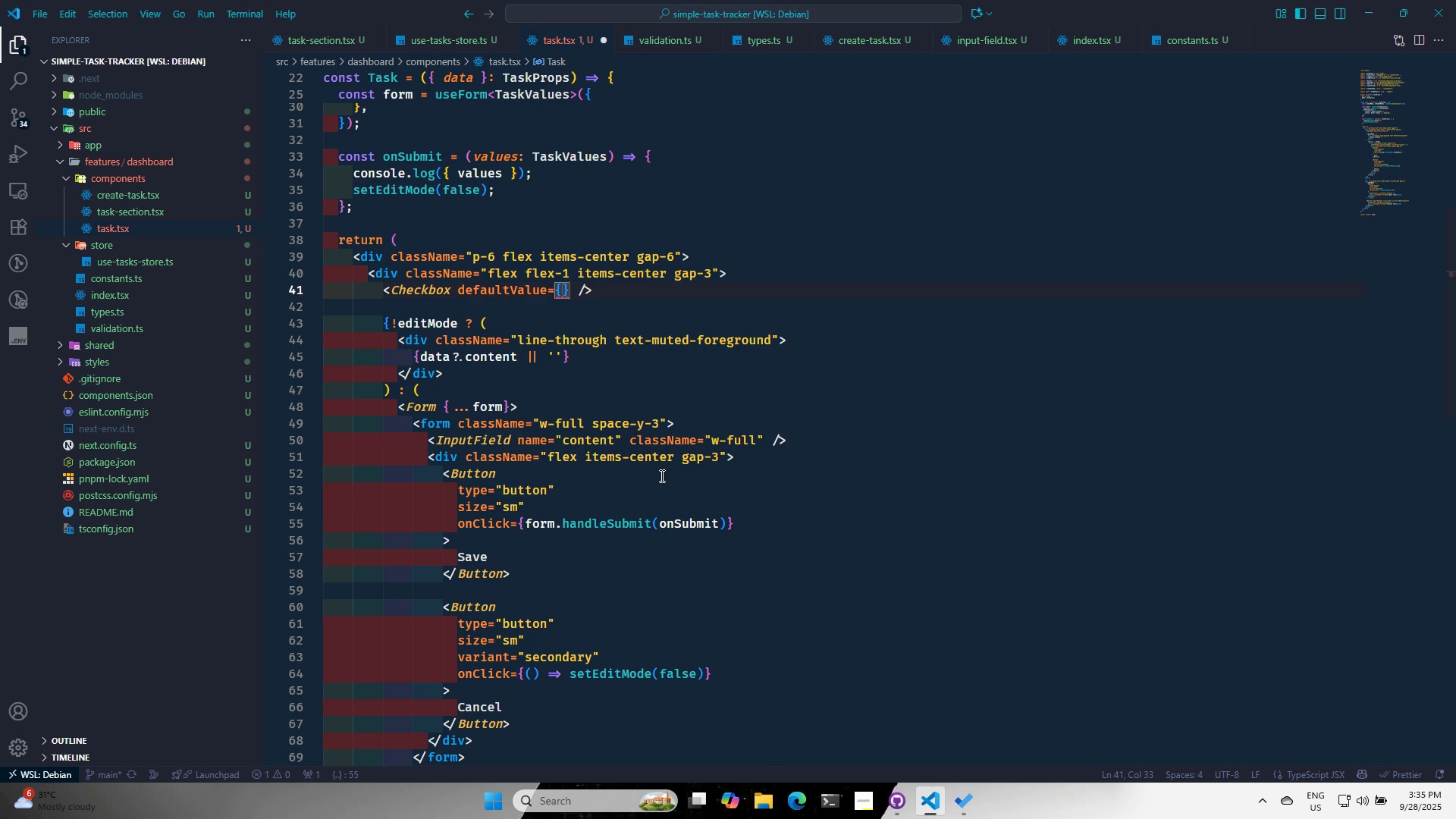 
type(data>)
key(Backspace)
type(?.)